 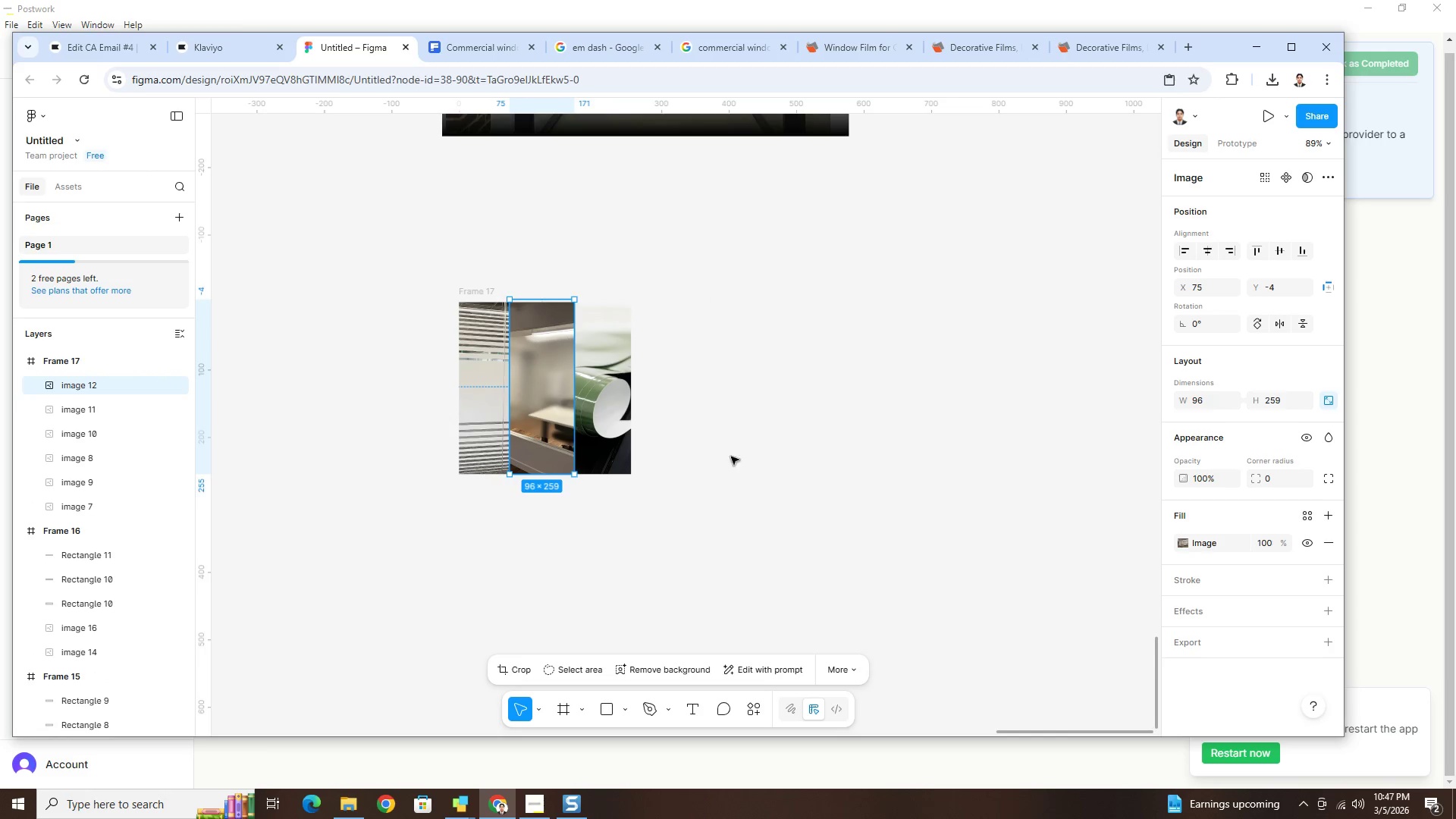 
key(Control+Z)
 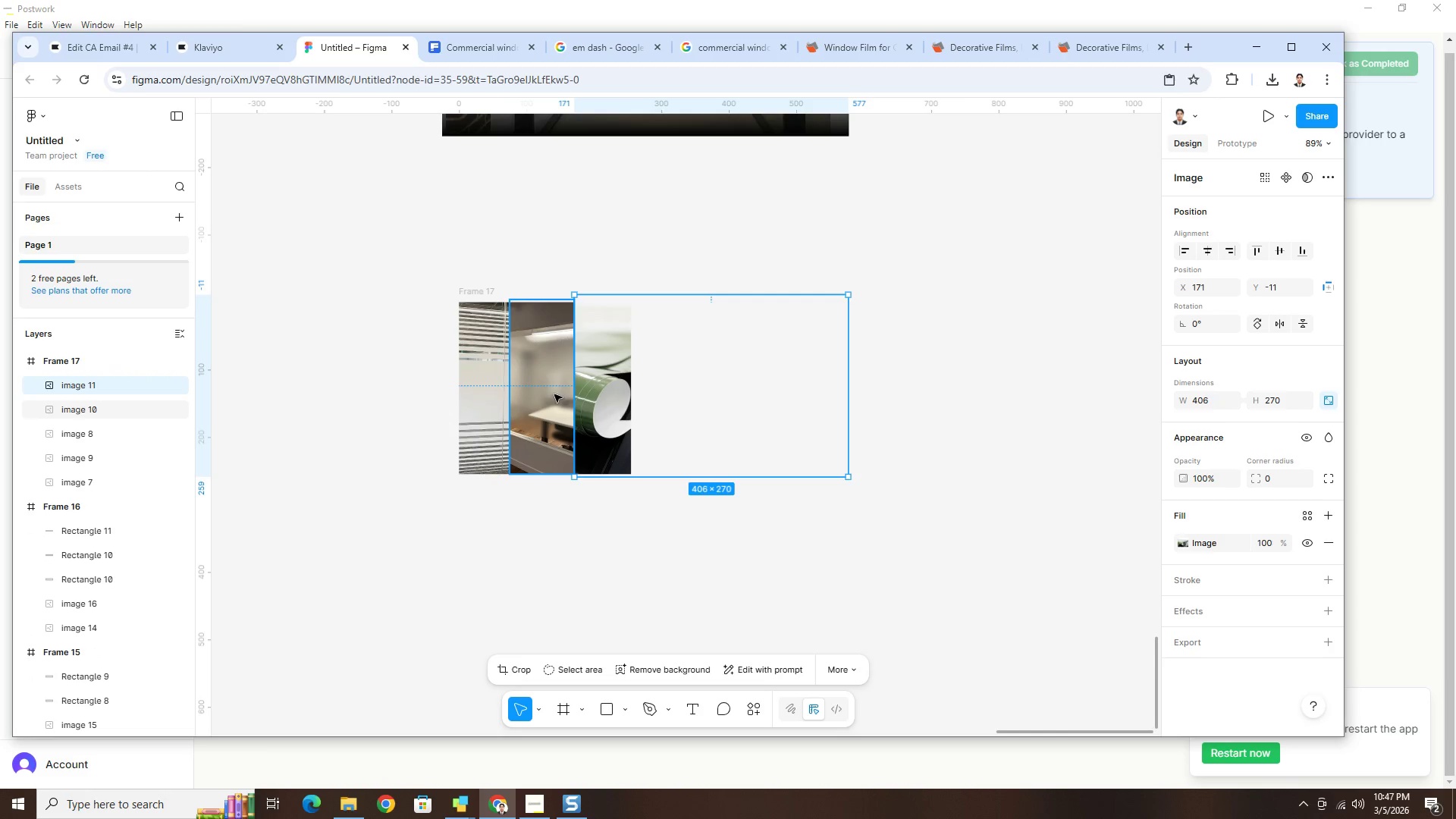 
key(Control+X)
 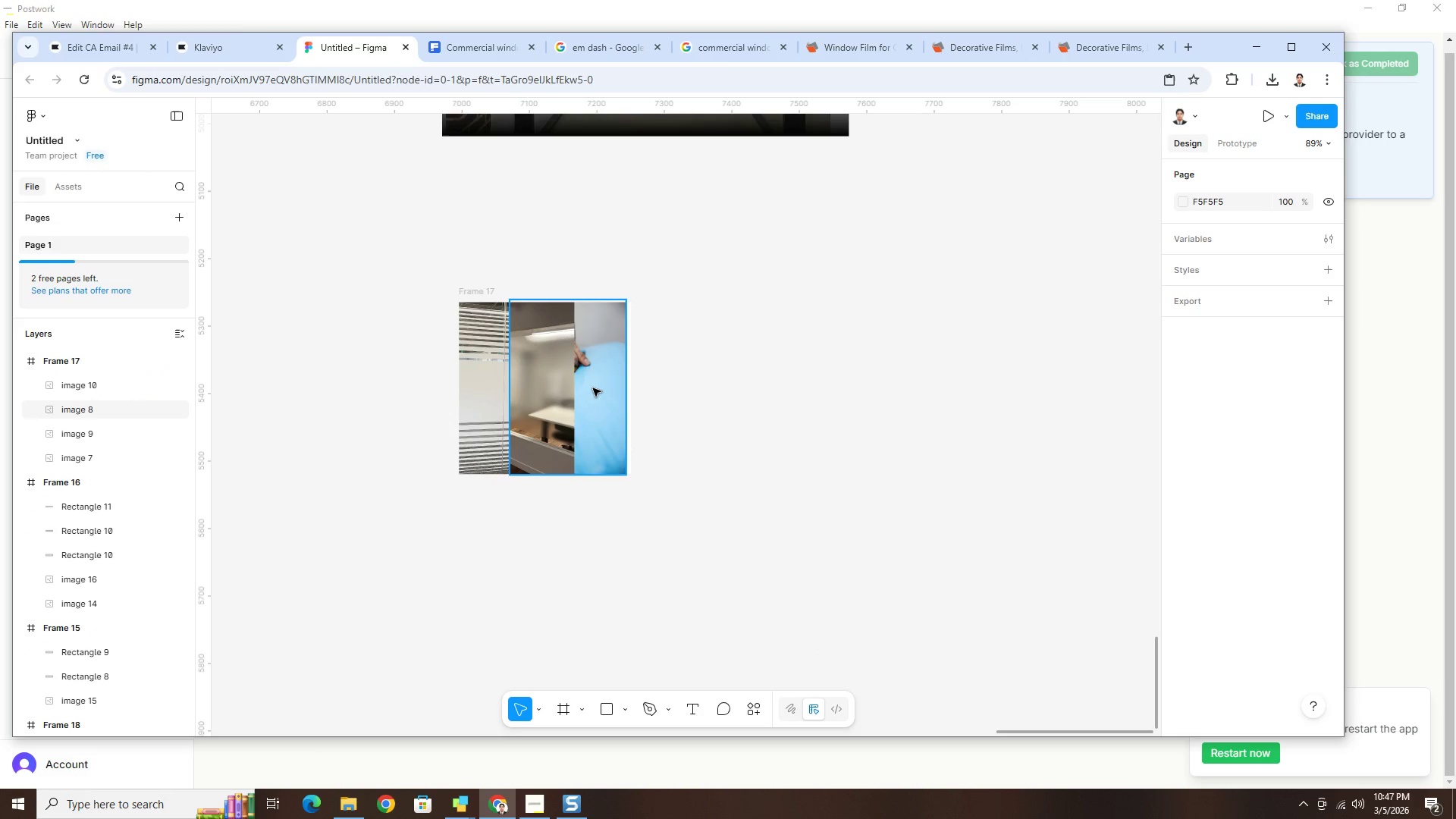 
left_click([595, 387])
 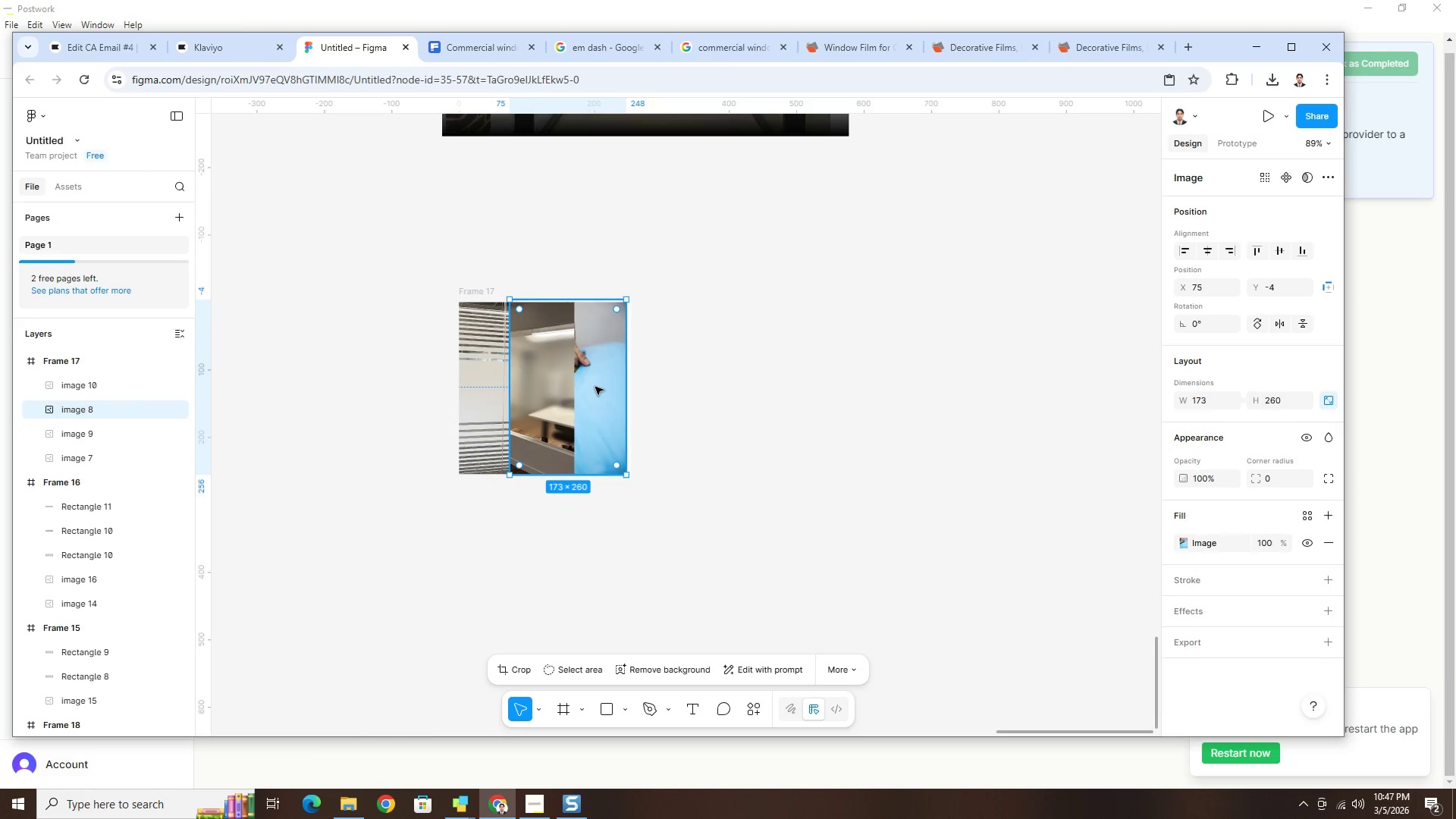 
key(Control+V)
 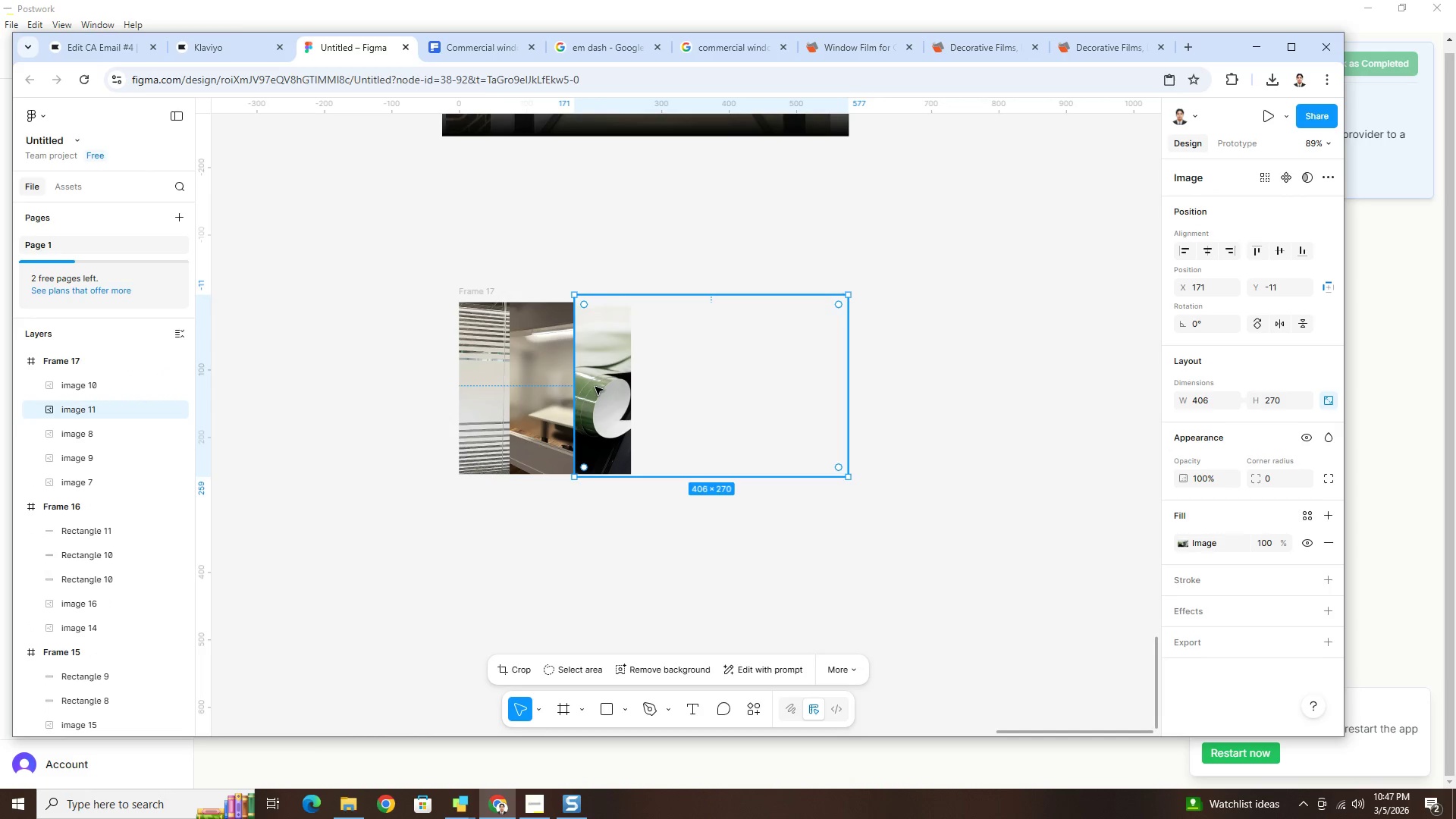 
hold_key(key=ControlLeft, duration=0.42)
 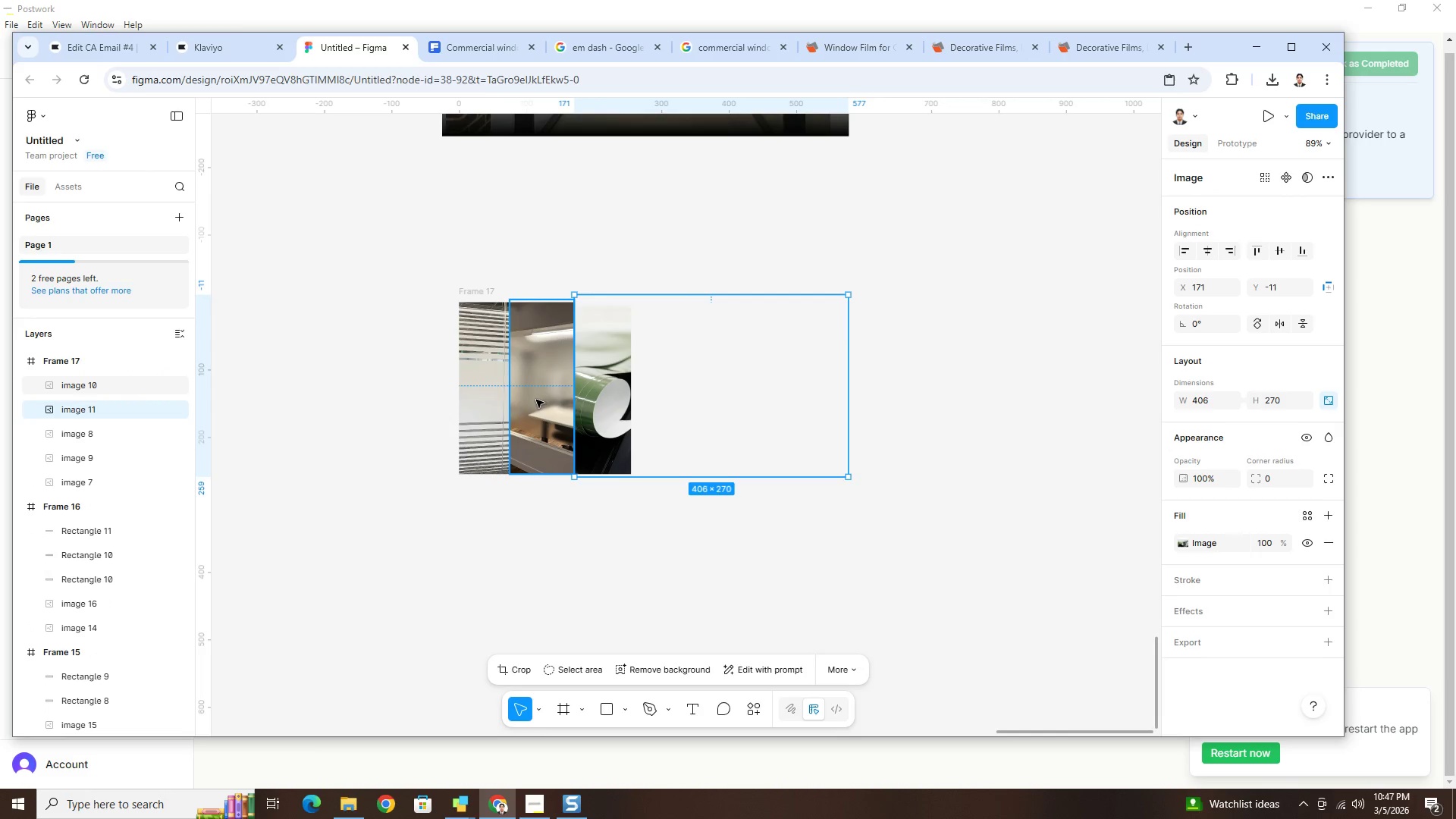 
left_click([535, 400])
 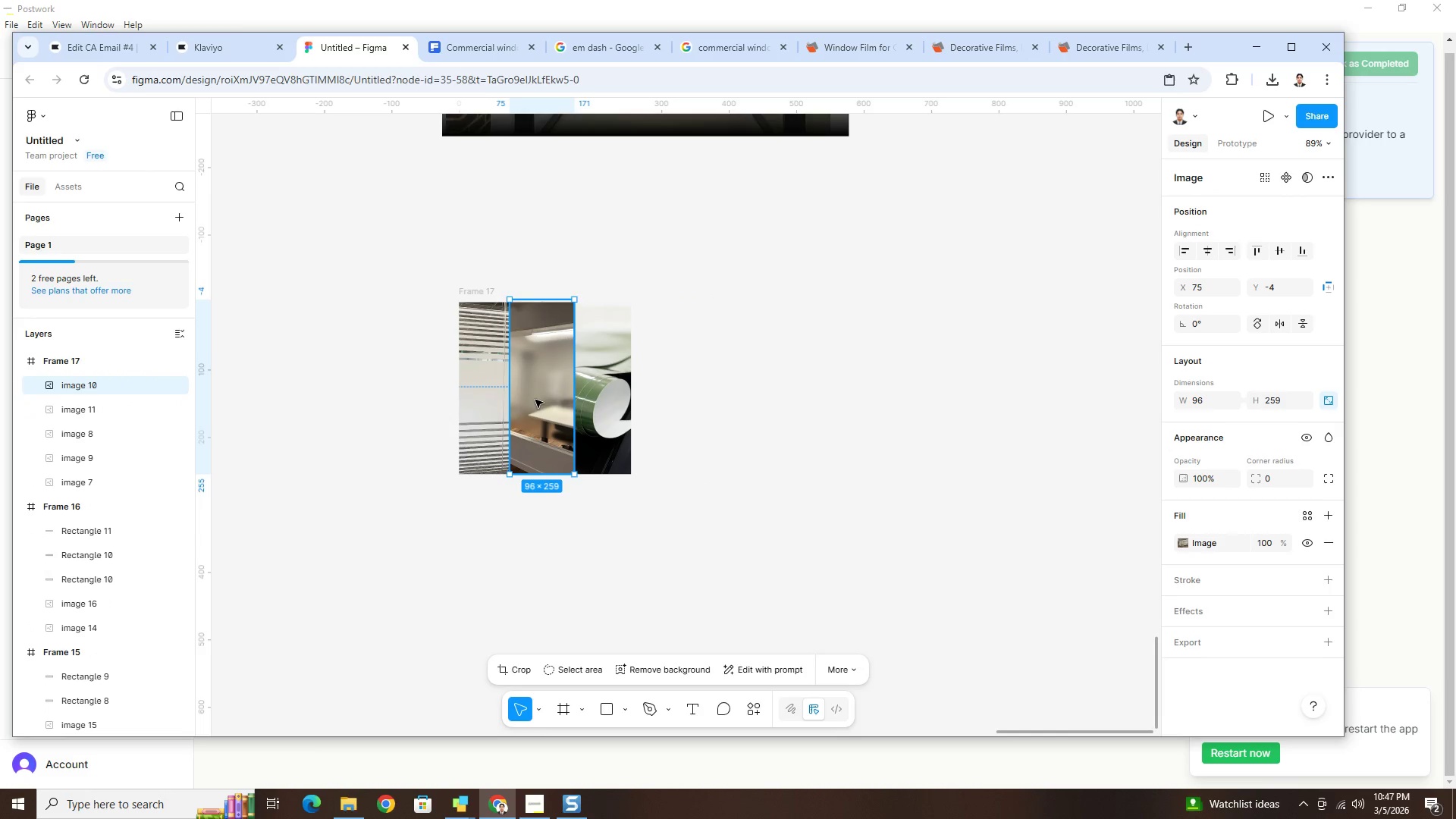 
key(Control+X)
 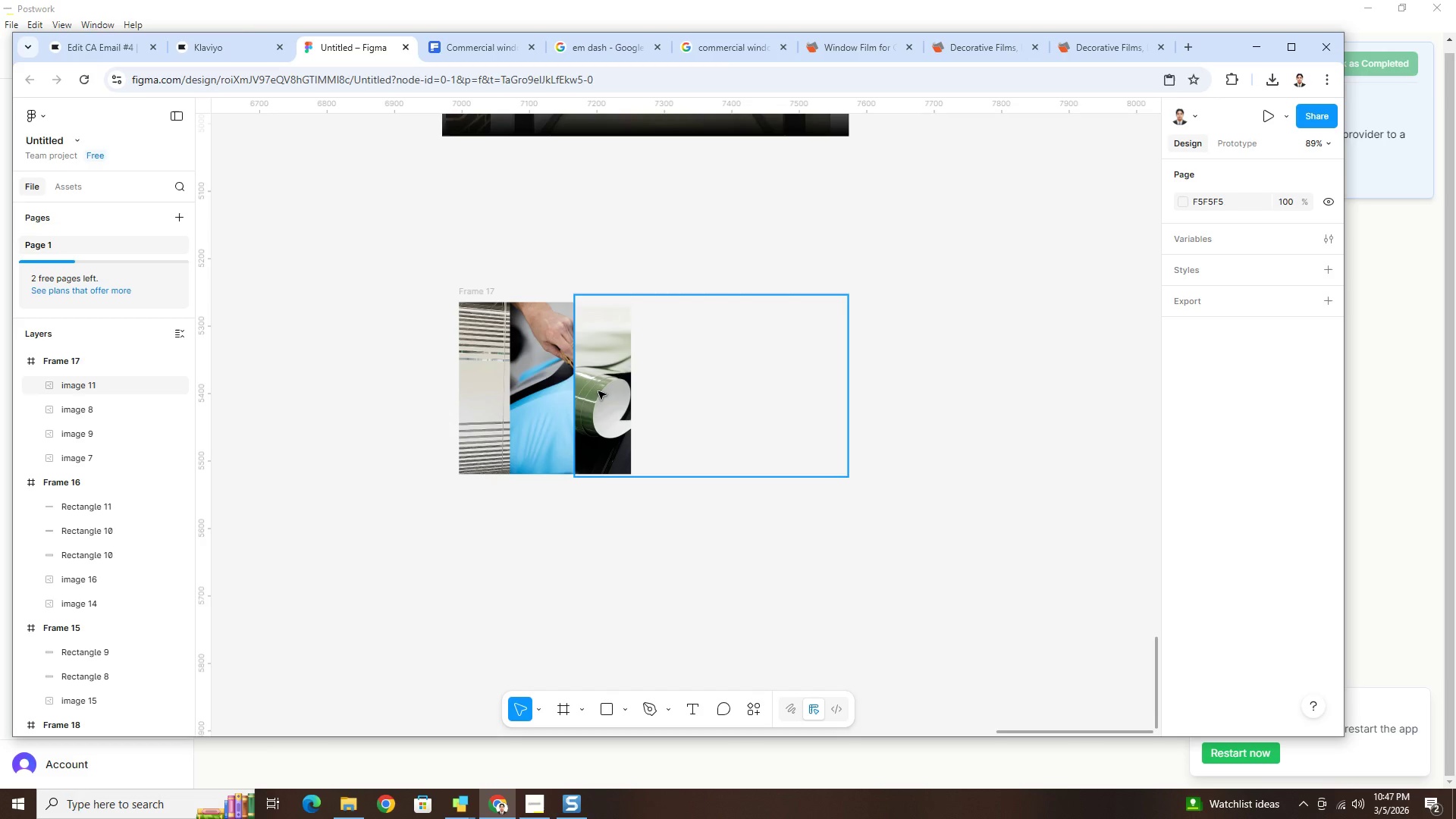 
left_click([601, 391])
 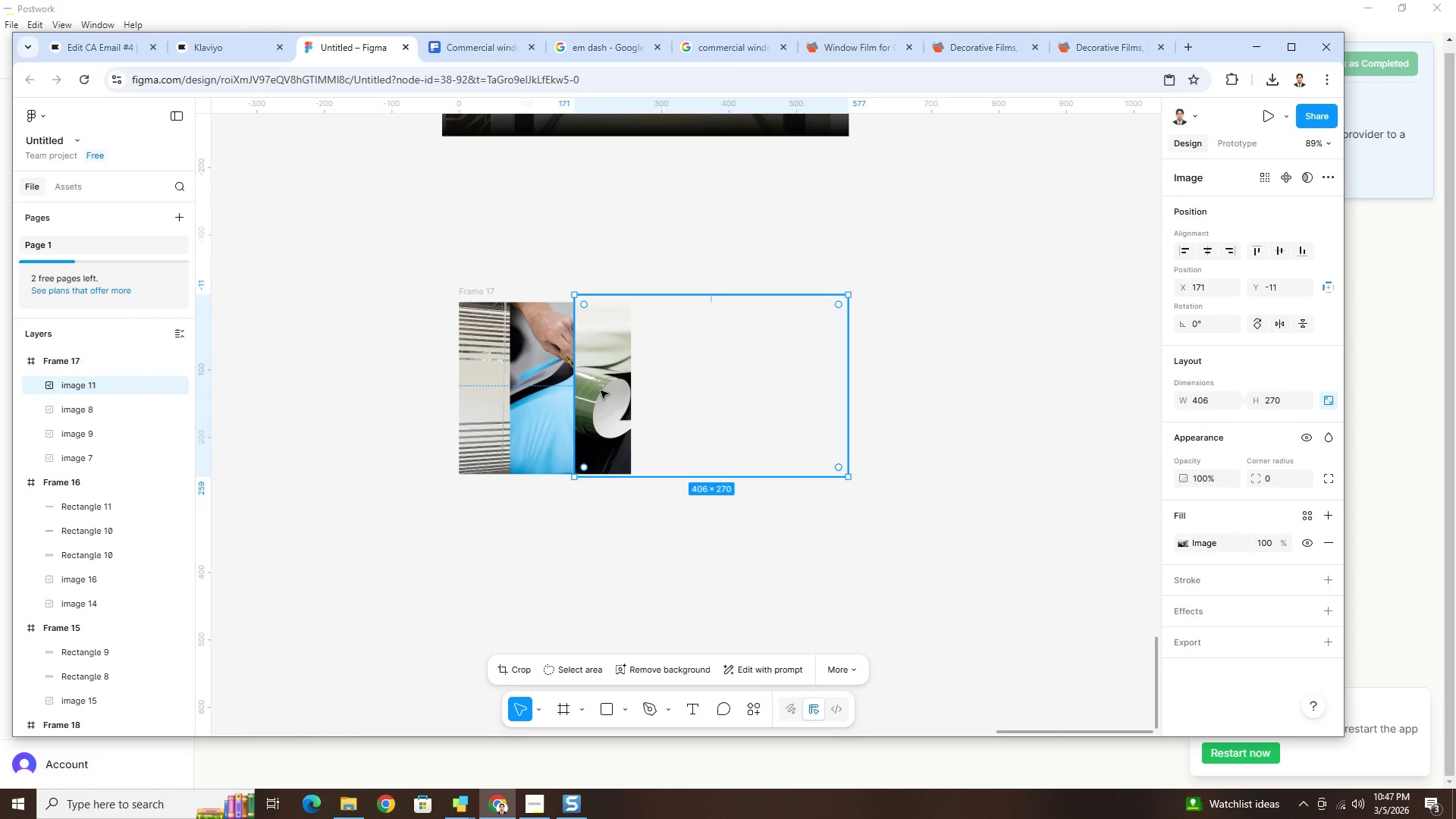 
key(Control+V)
 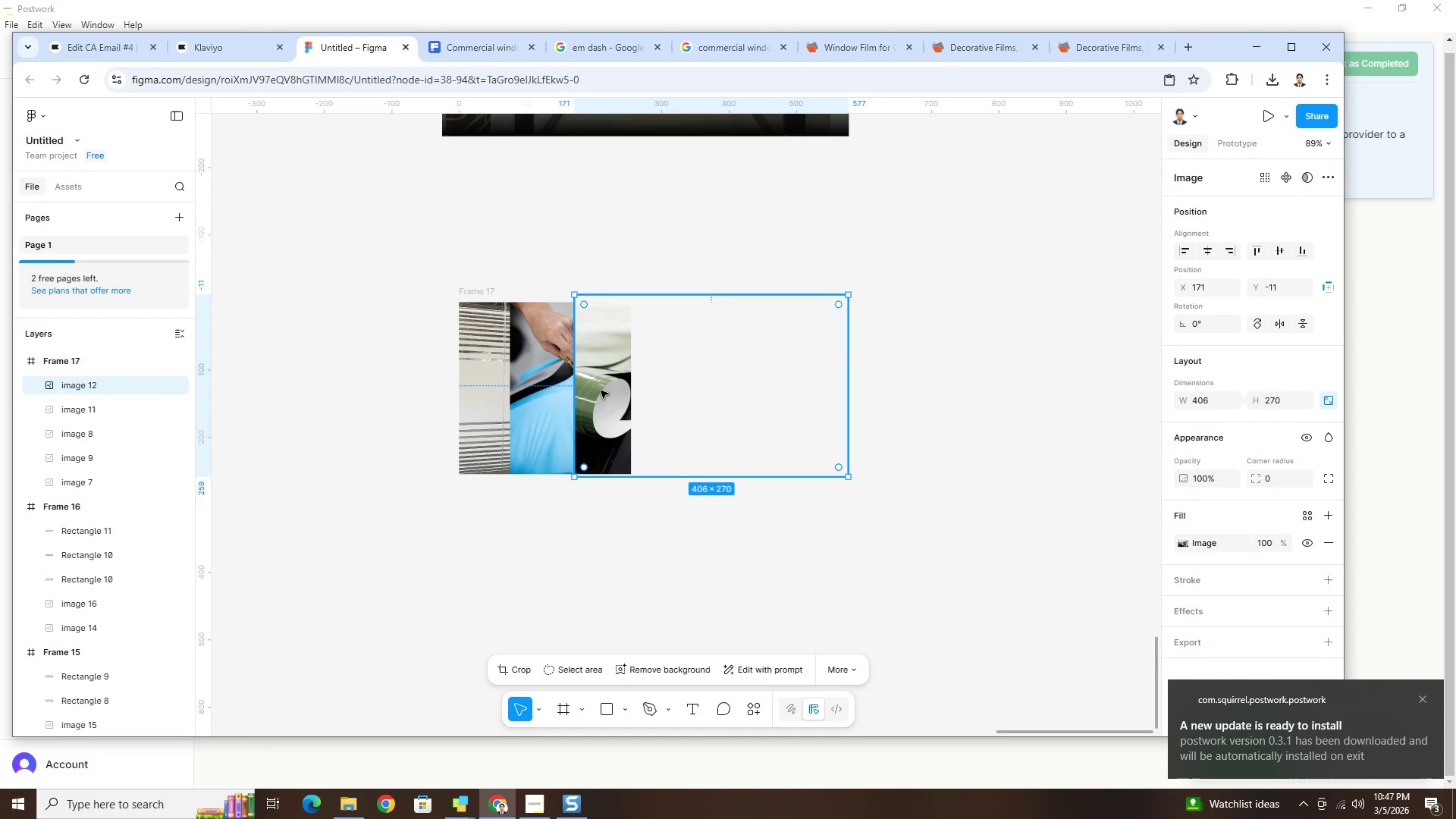 
key(Control+C)
 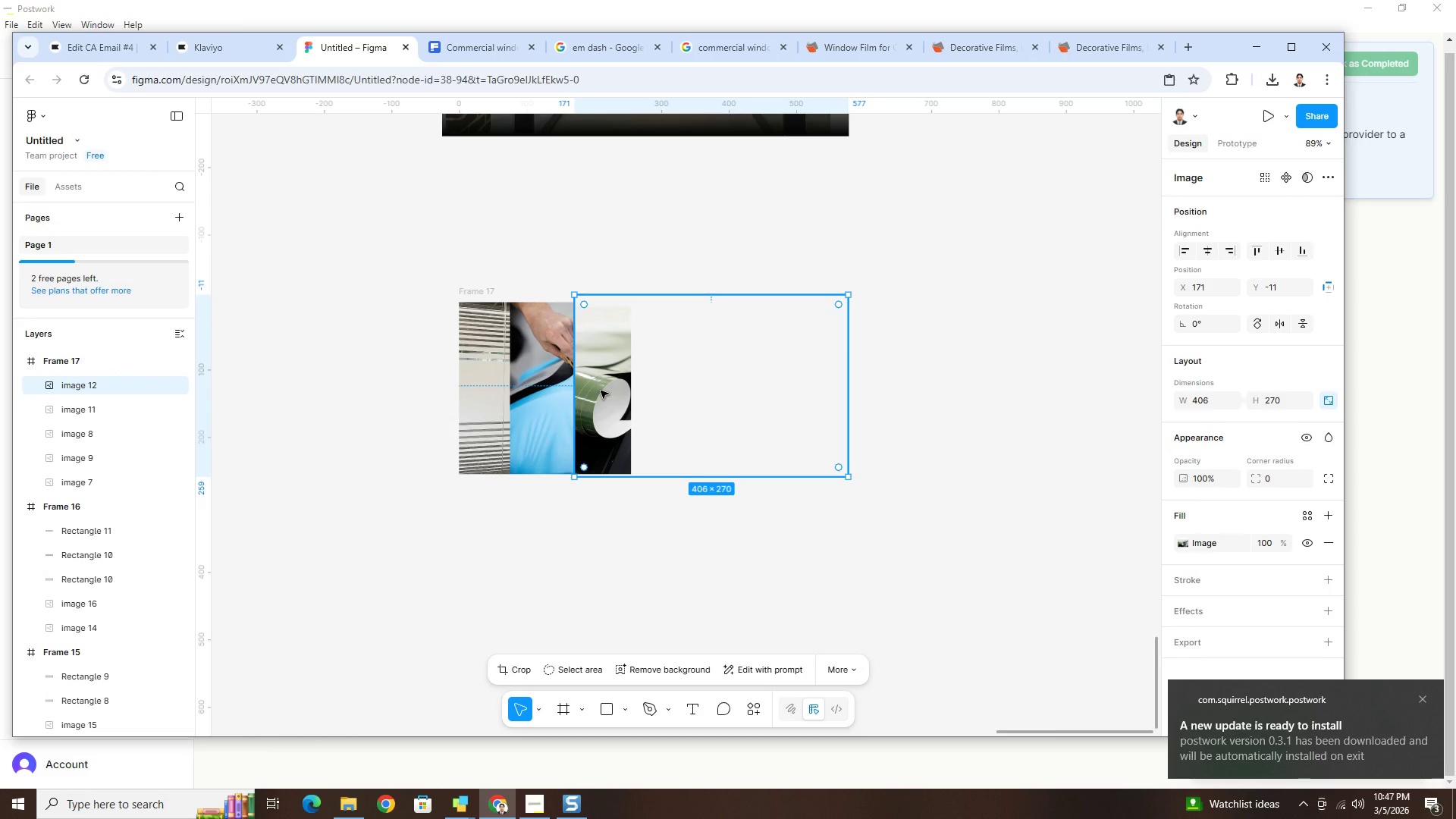 
key(Control+Z)
 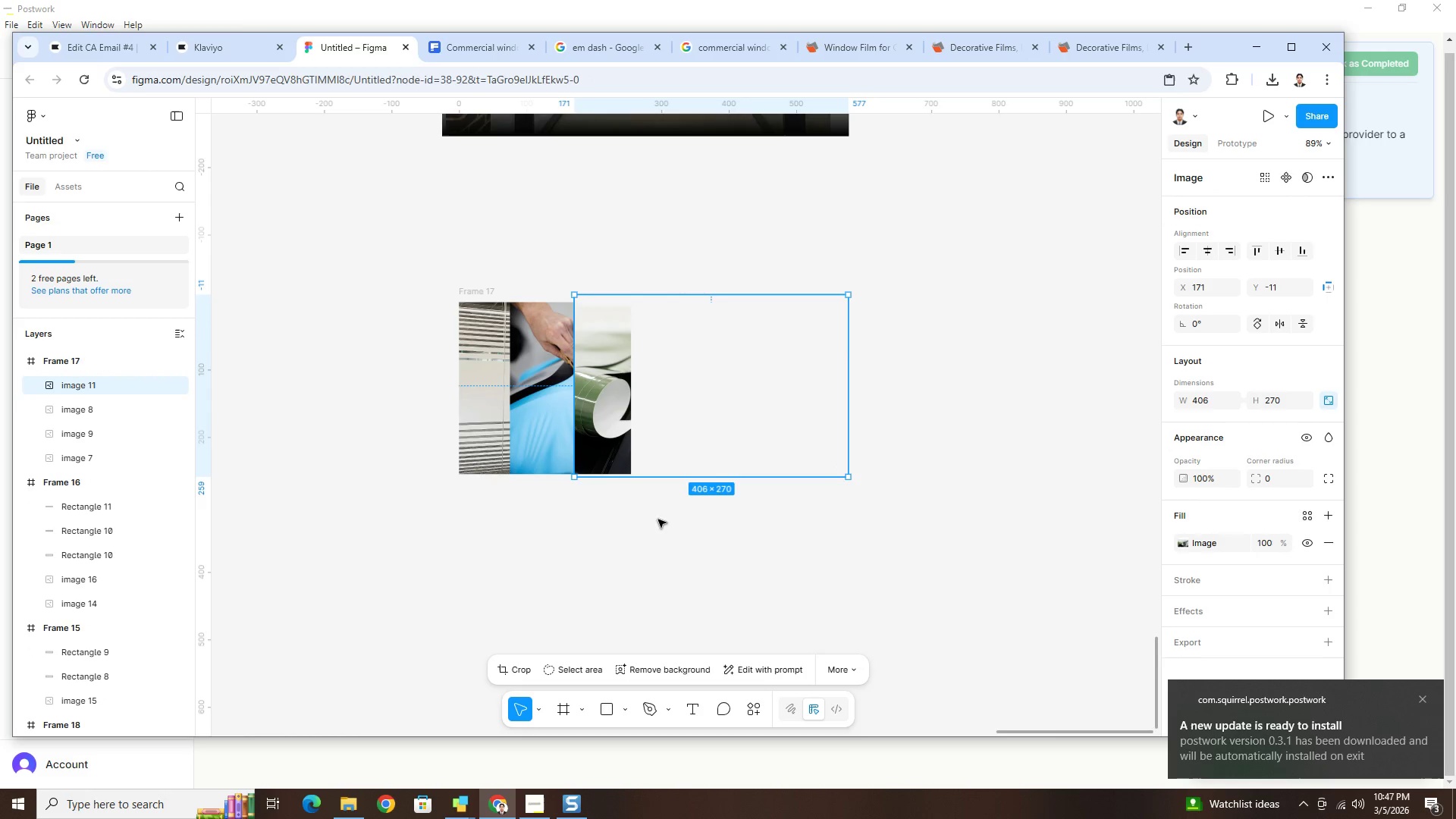 
left_click([659, 522])
 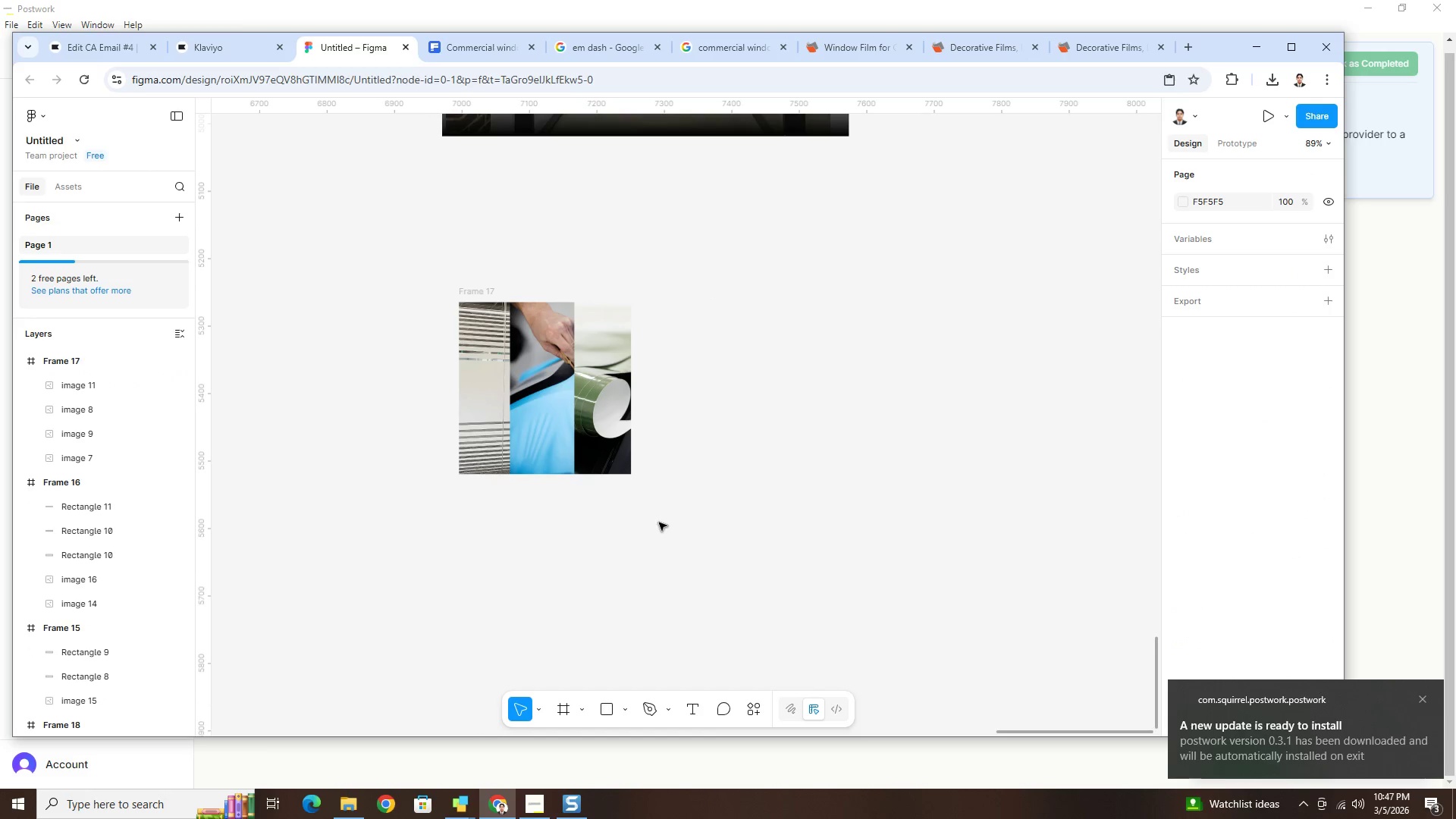 
key(Control+Z)
 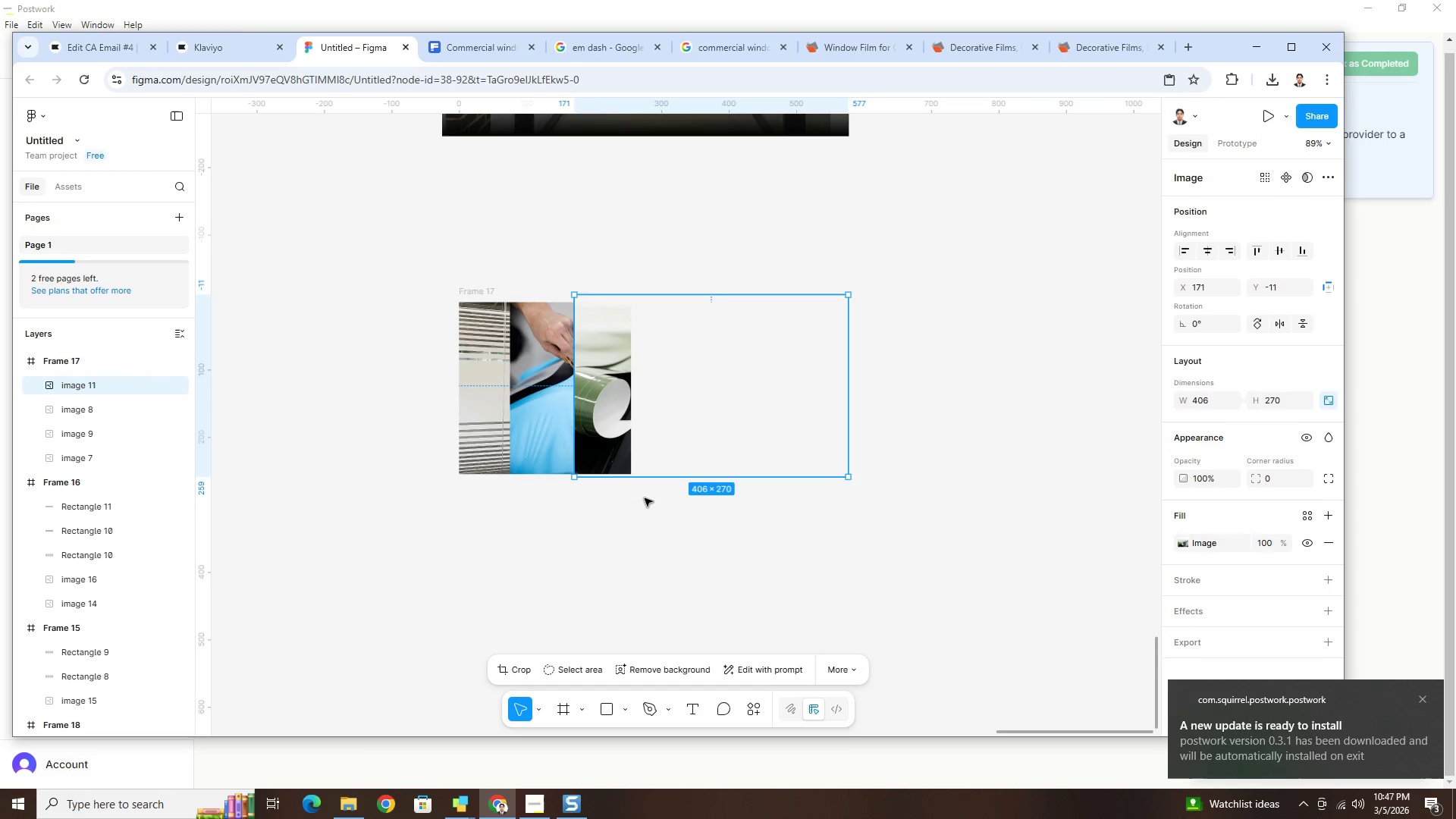 
key(Control+ControlLeft)
 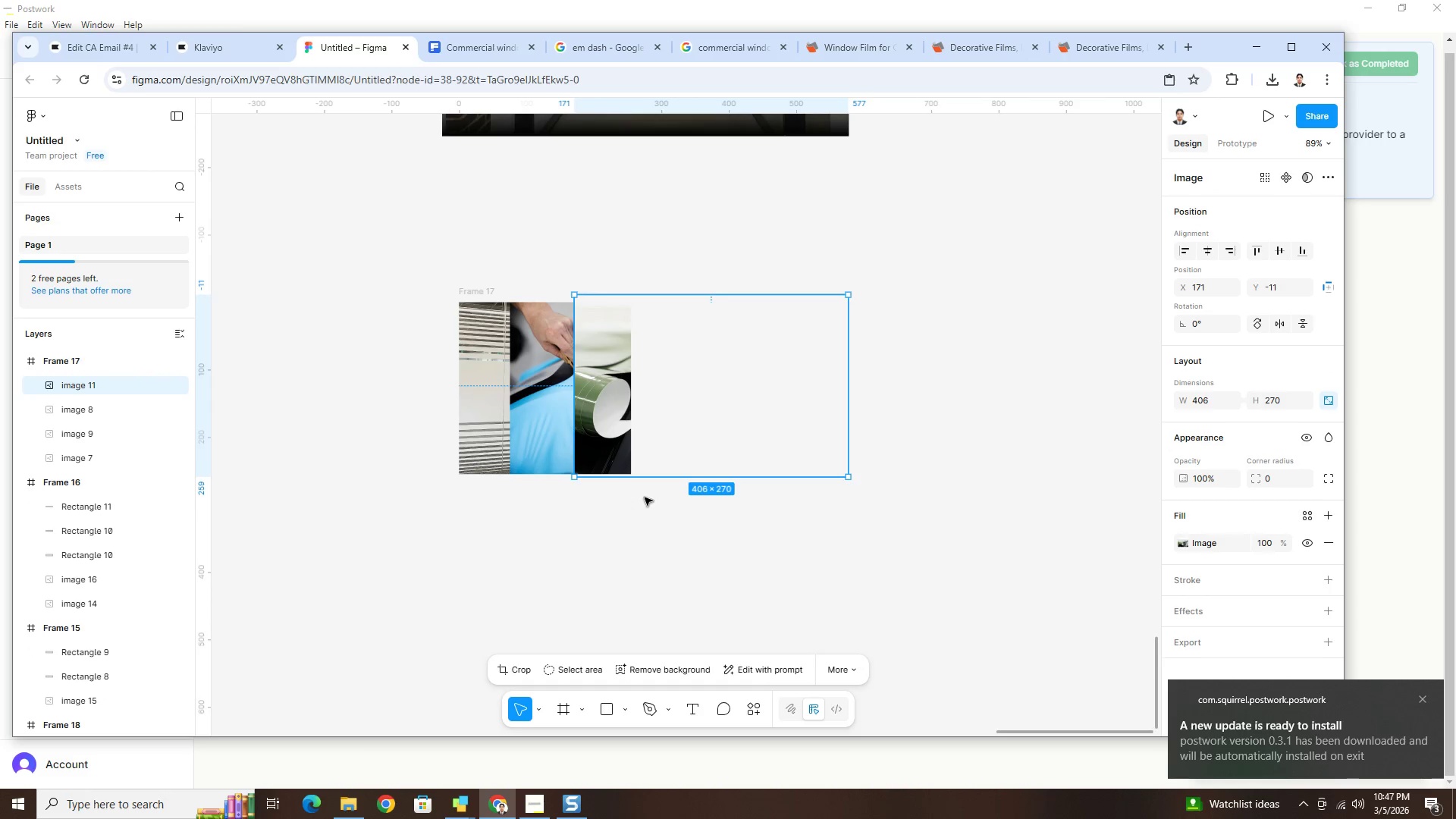 
key(Control+Z)
 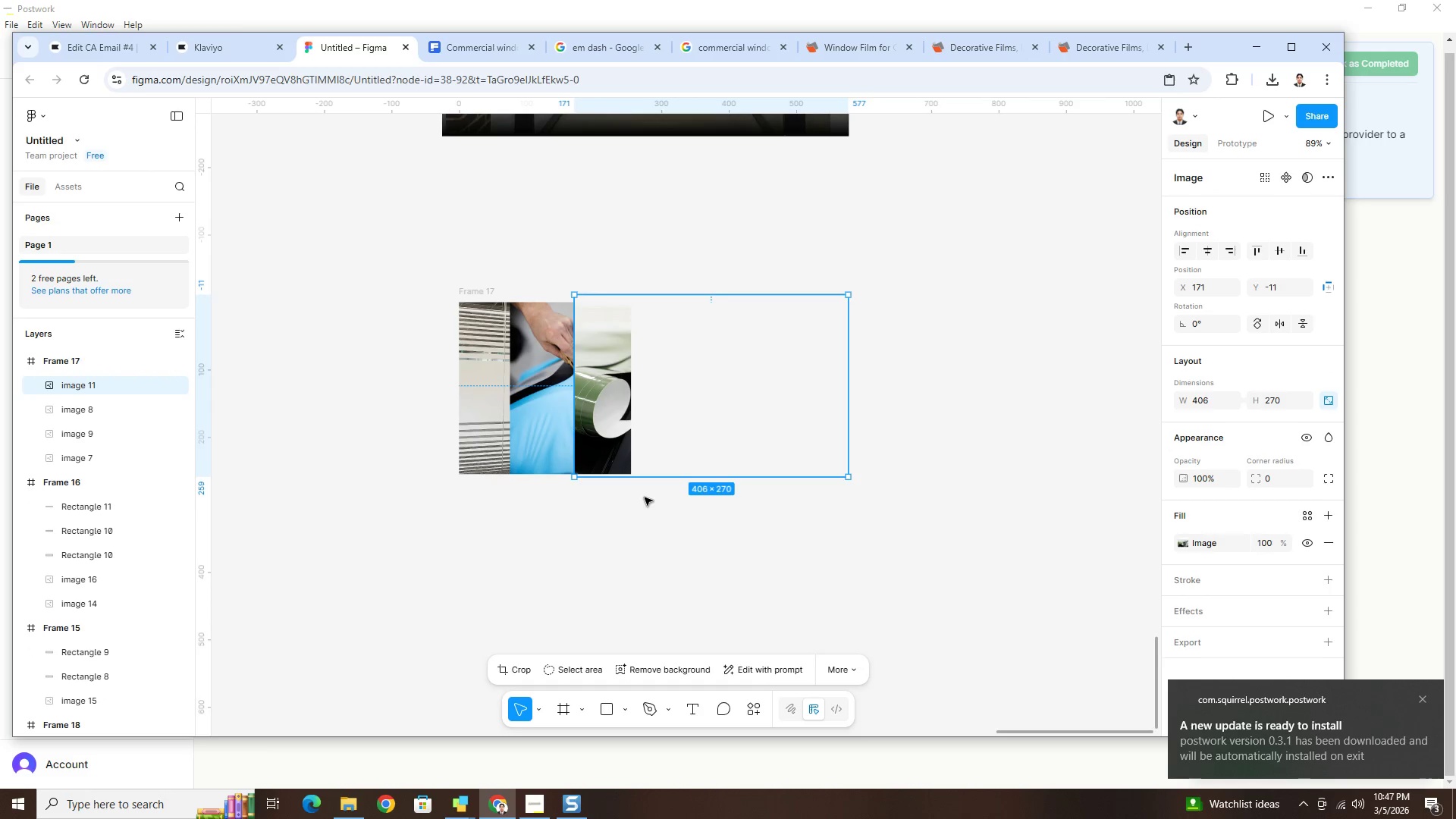 
key(Control+ControlLeft)
 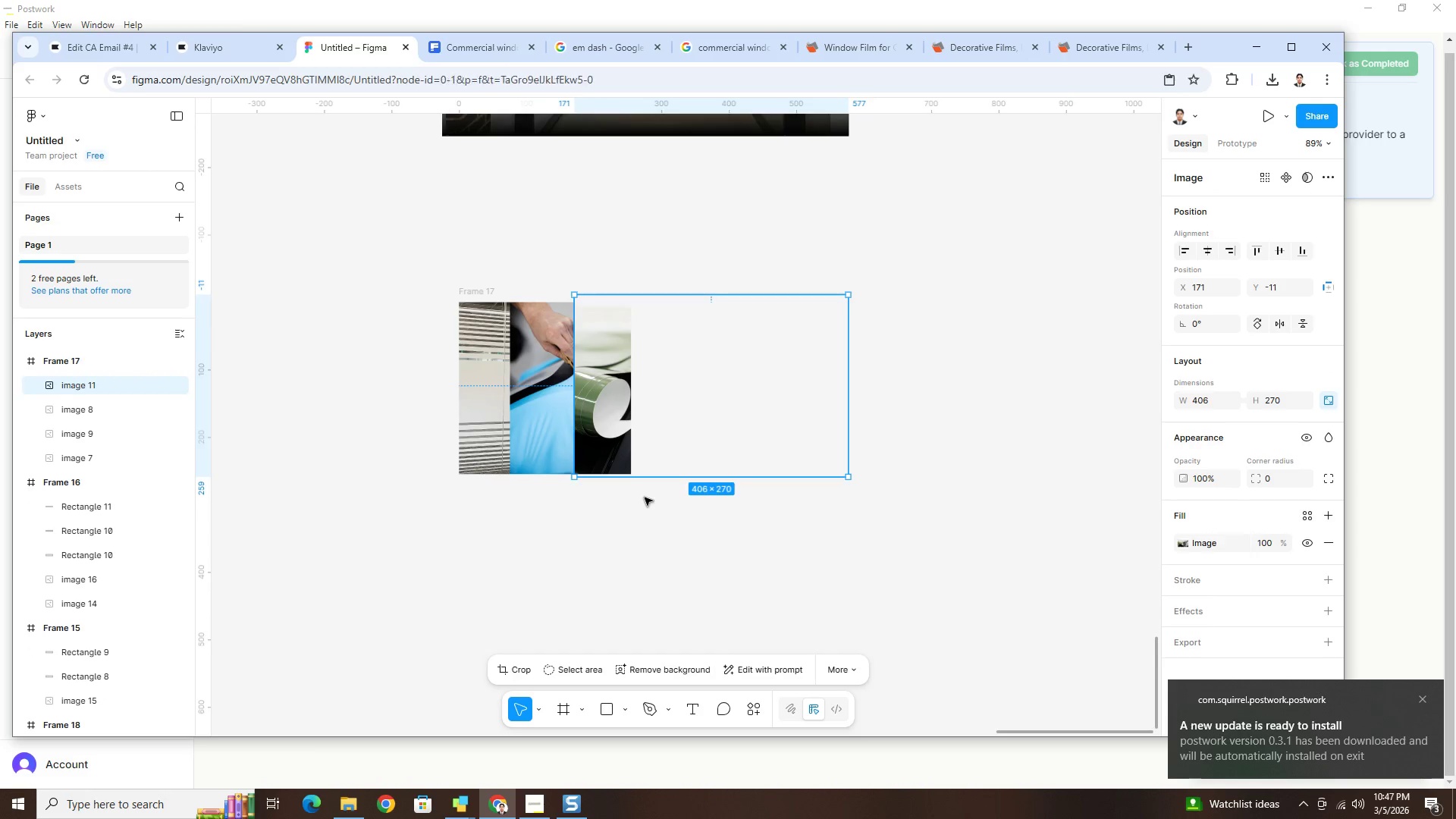 
key(Control+Z)
 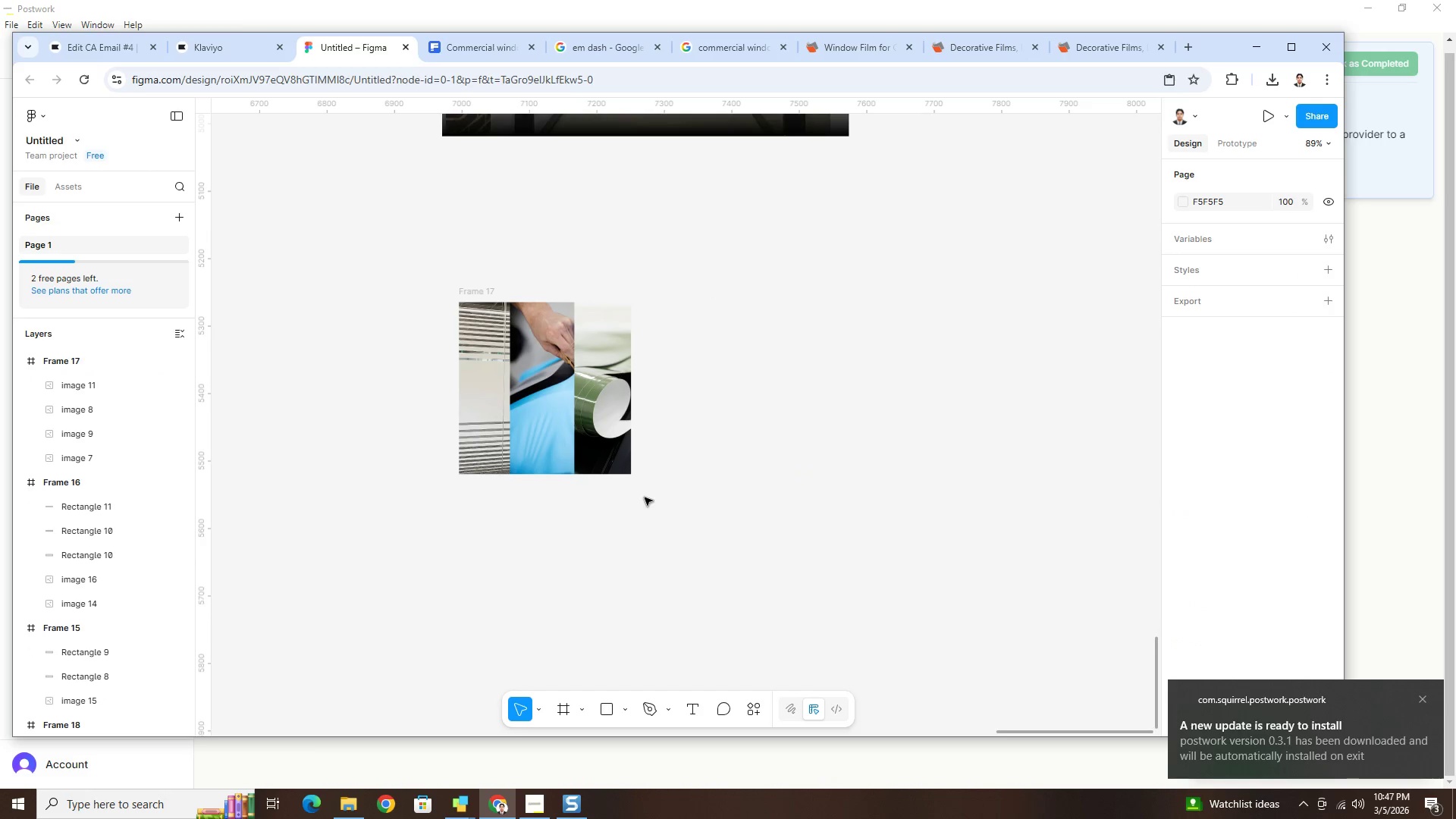 
key(Control+ControlLeft)
 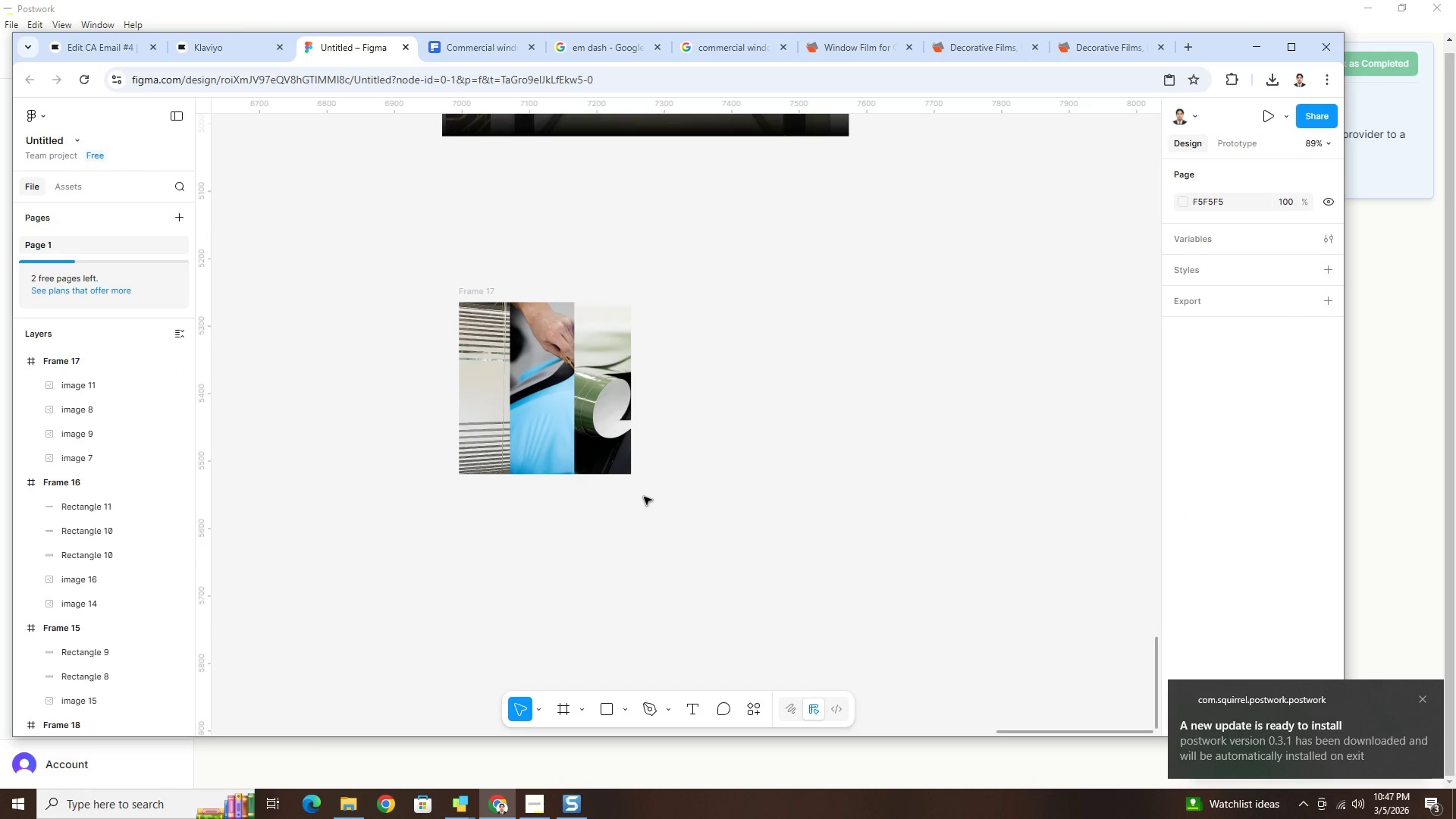 
key(Control+Z)
 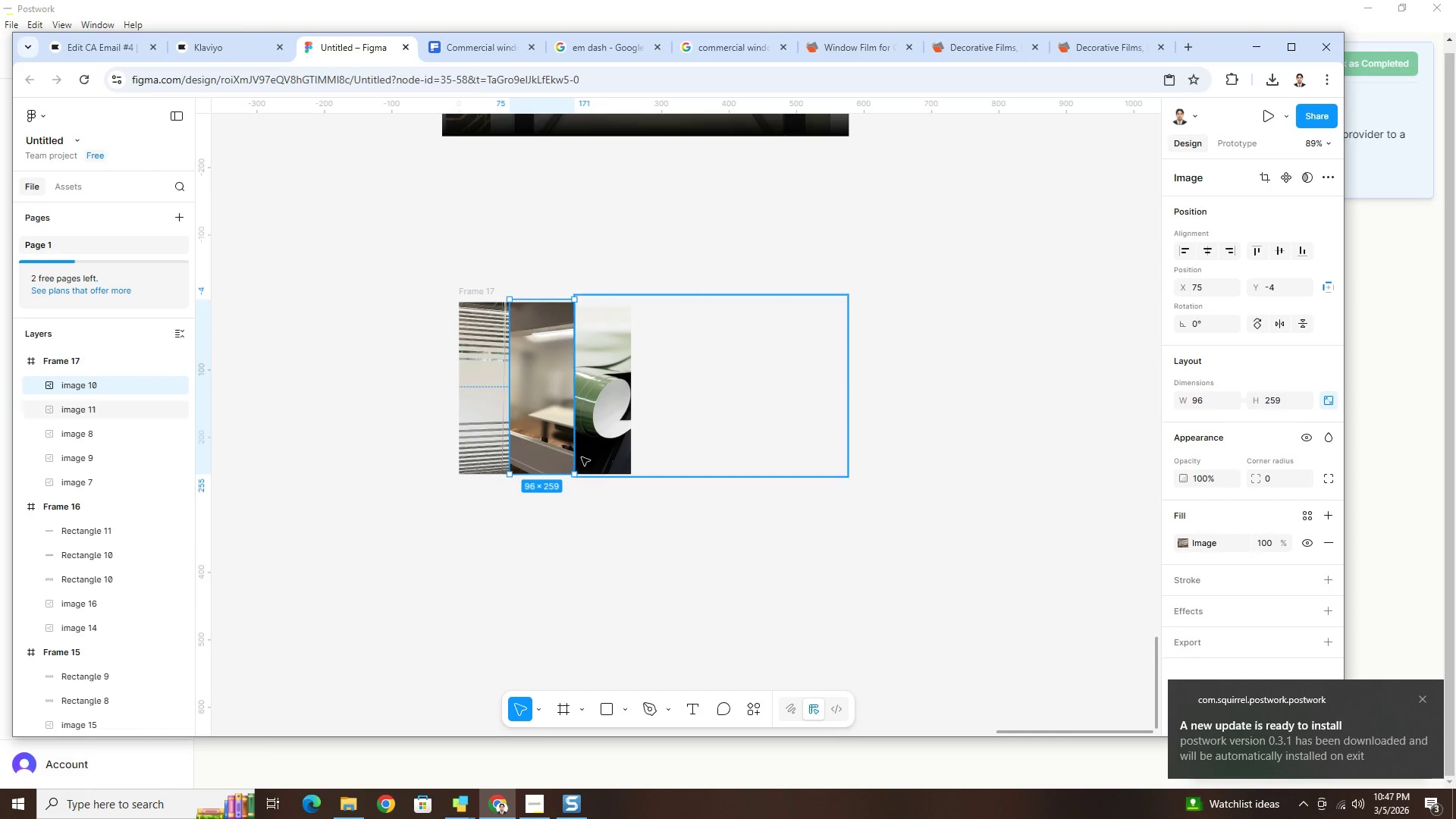 
left_click([548, 417])
 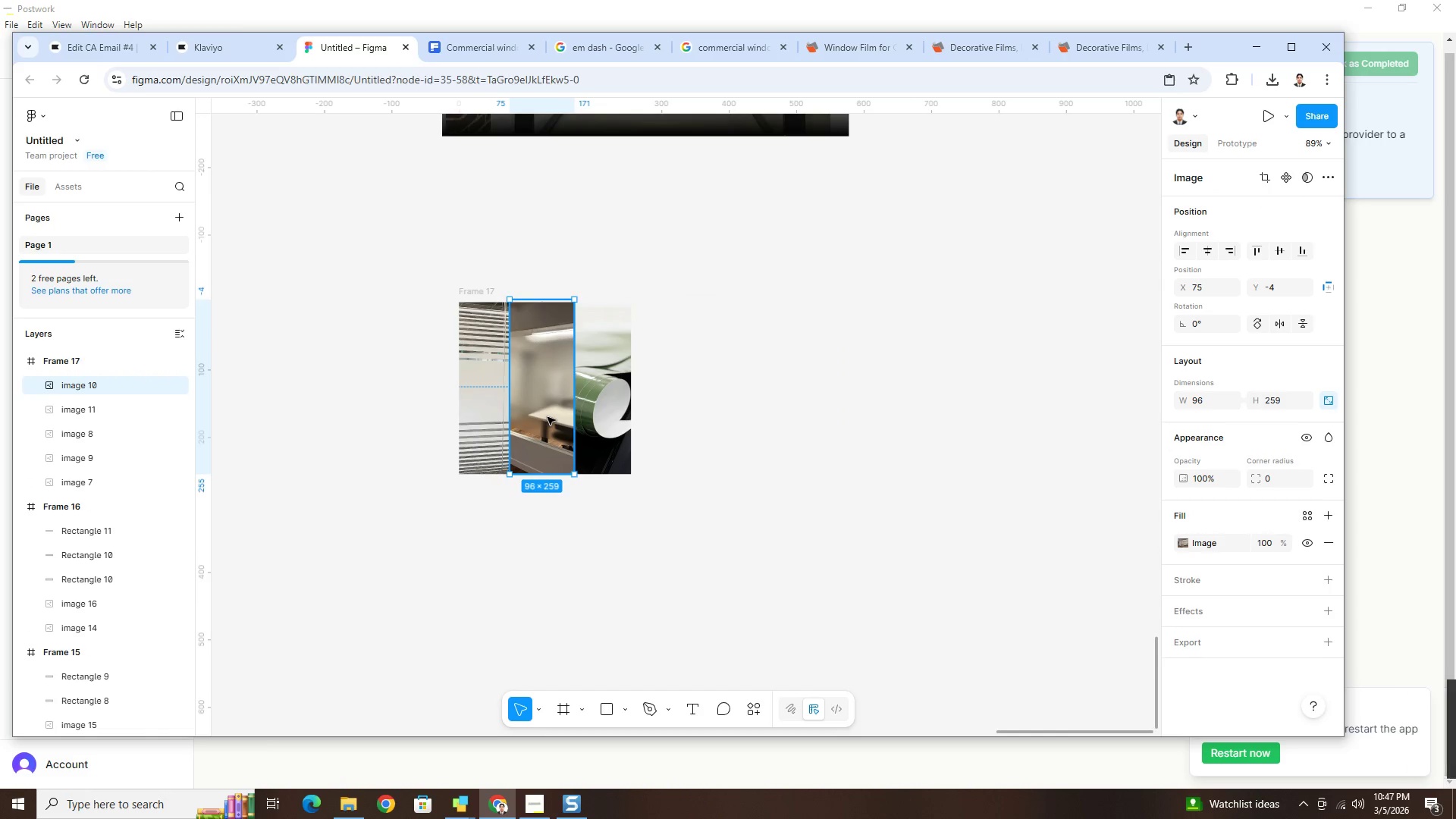 
key(Control+X)
 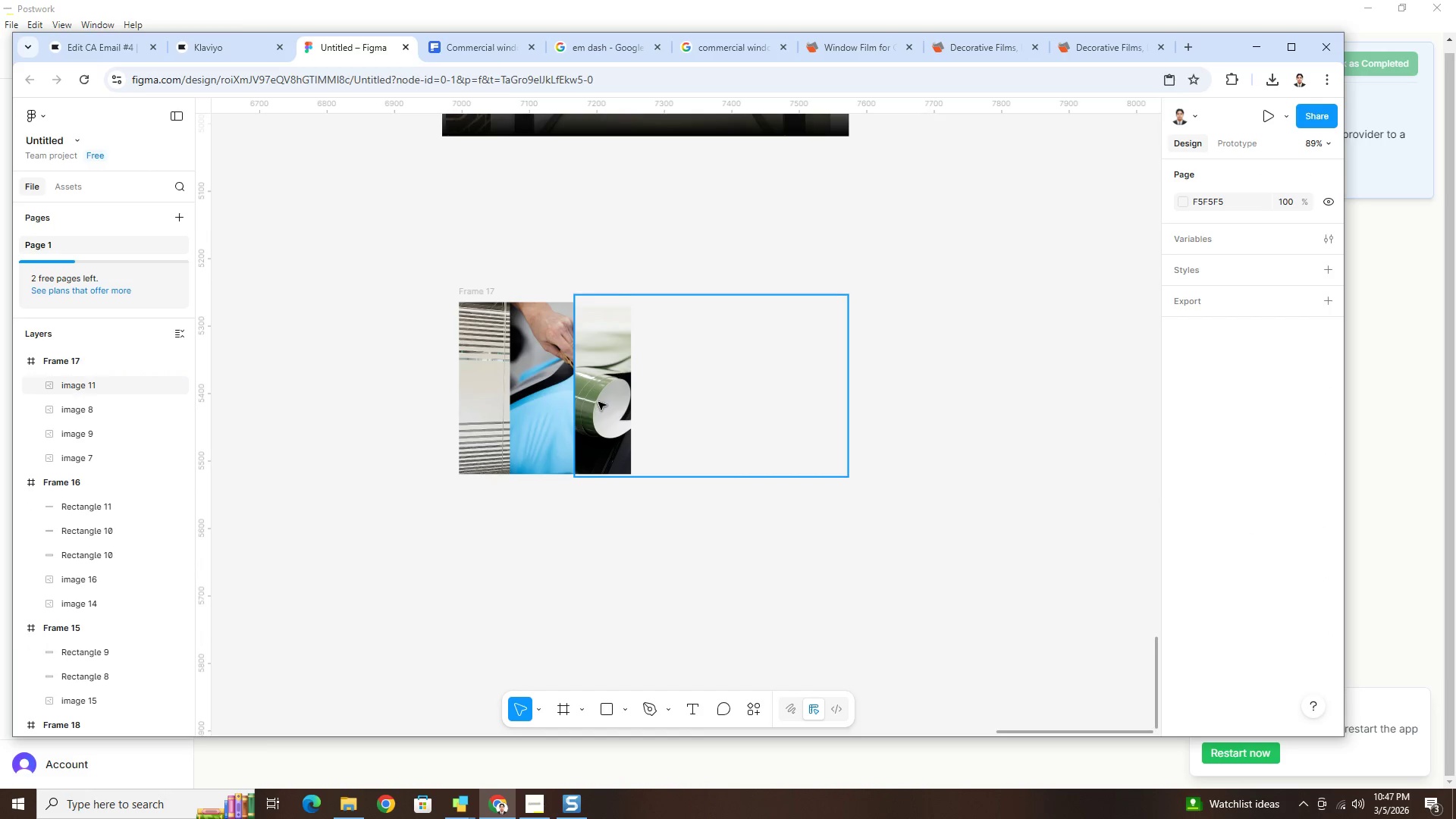 
left_click([601, 400])
 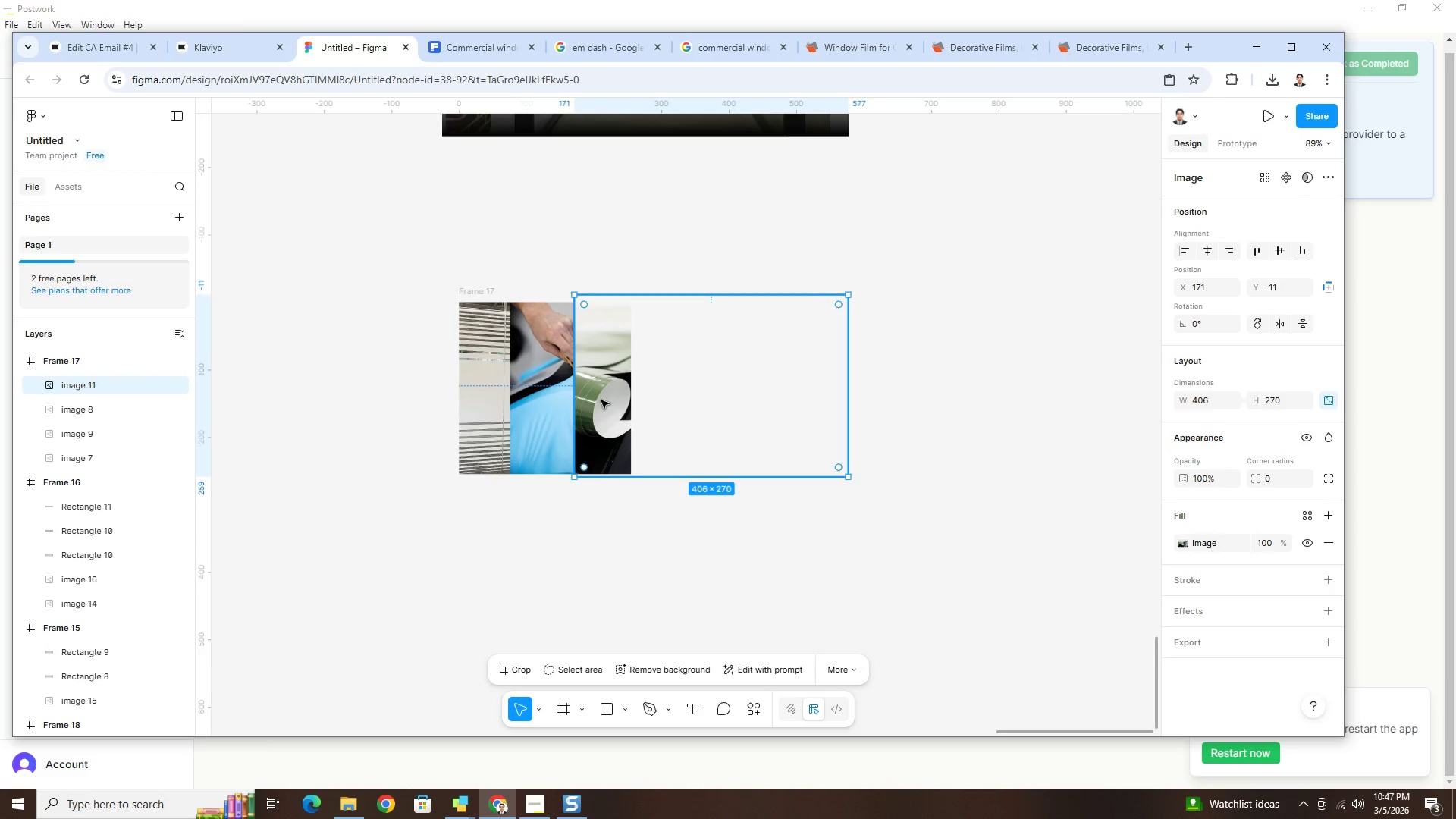 
key(Control+V)
 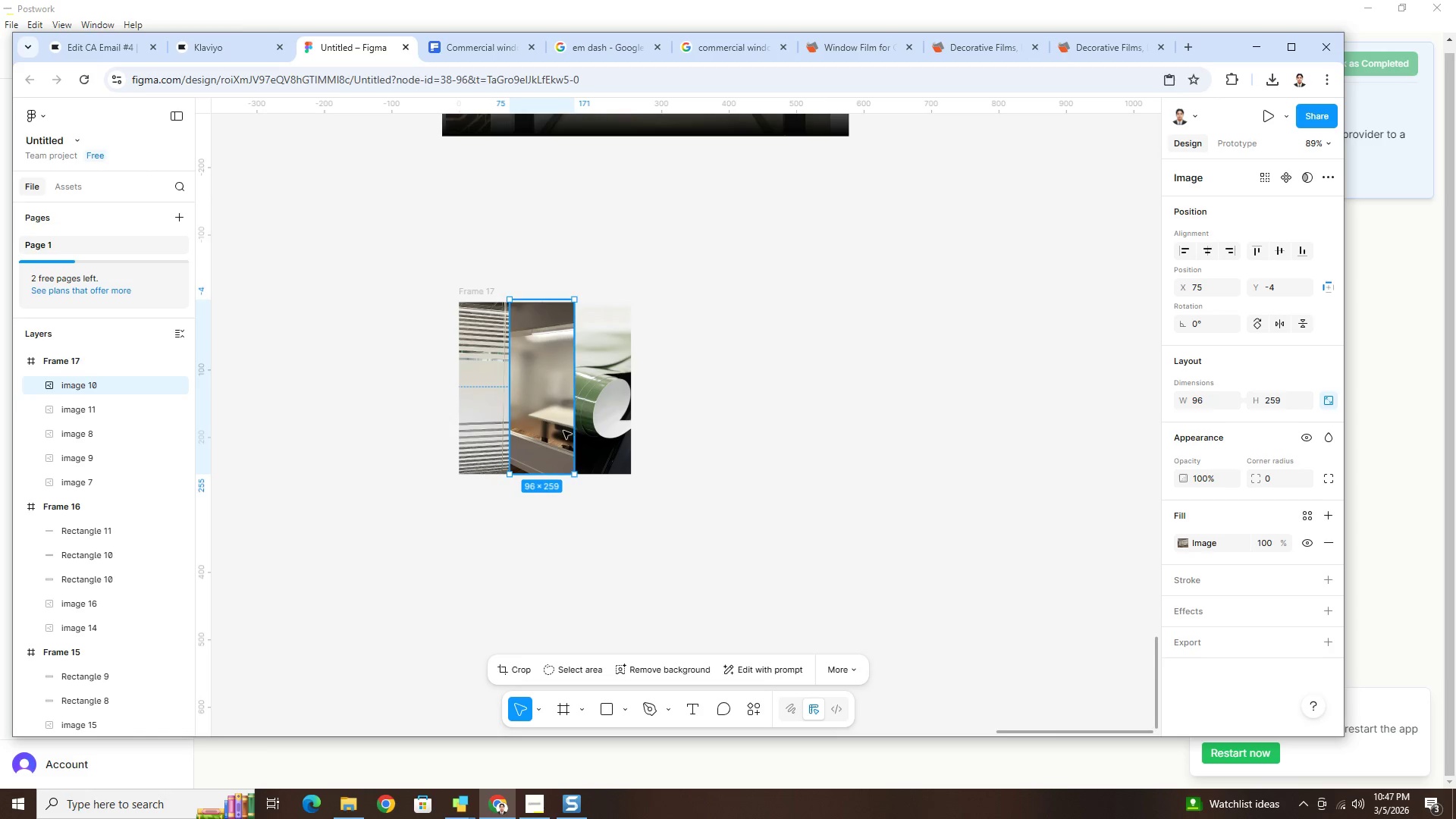 
left_click_drag(start_coordinate=[551, 423], to_coordinate=[617, 421])
 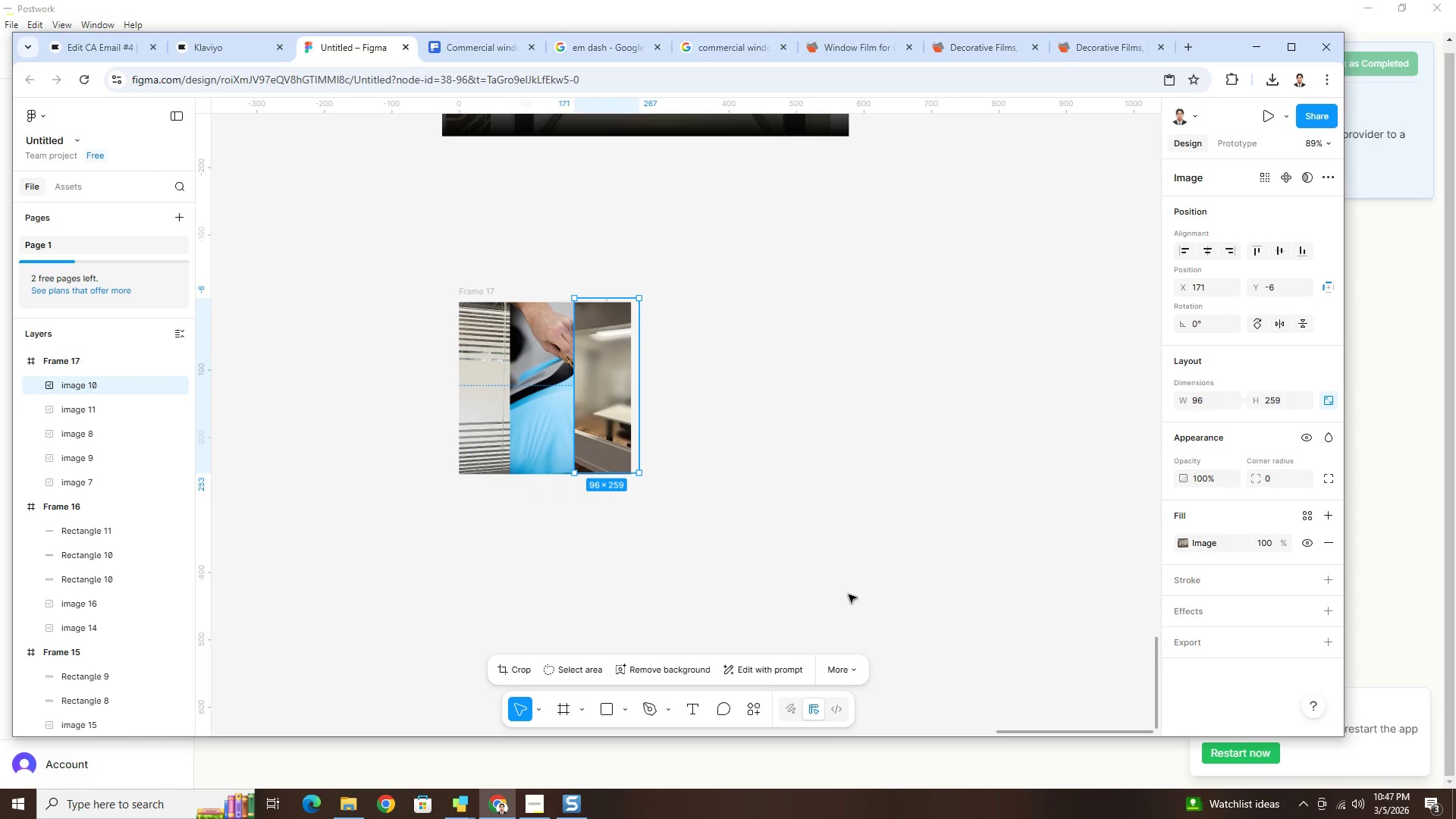 
left_click([848, 595])
 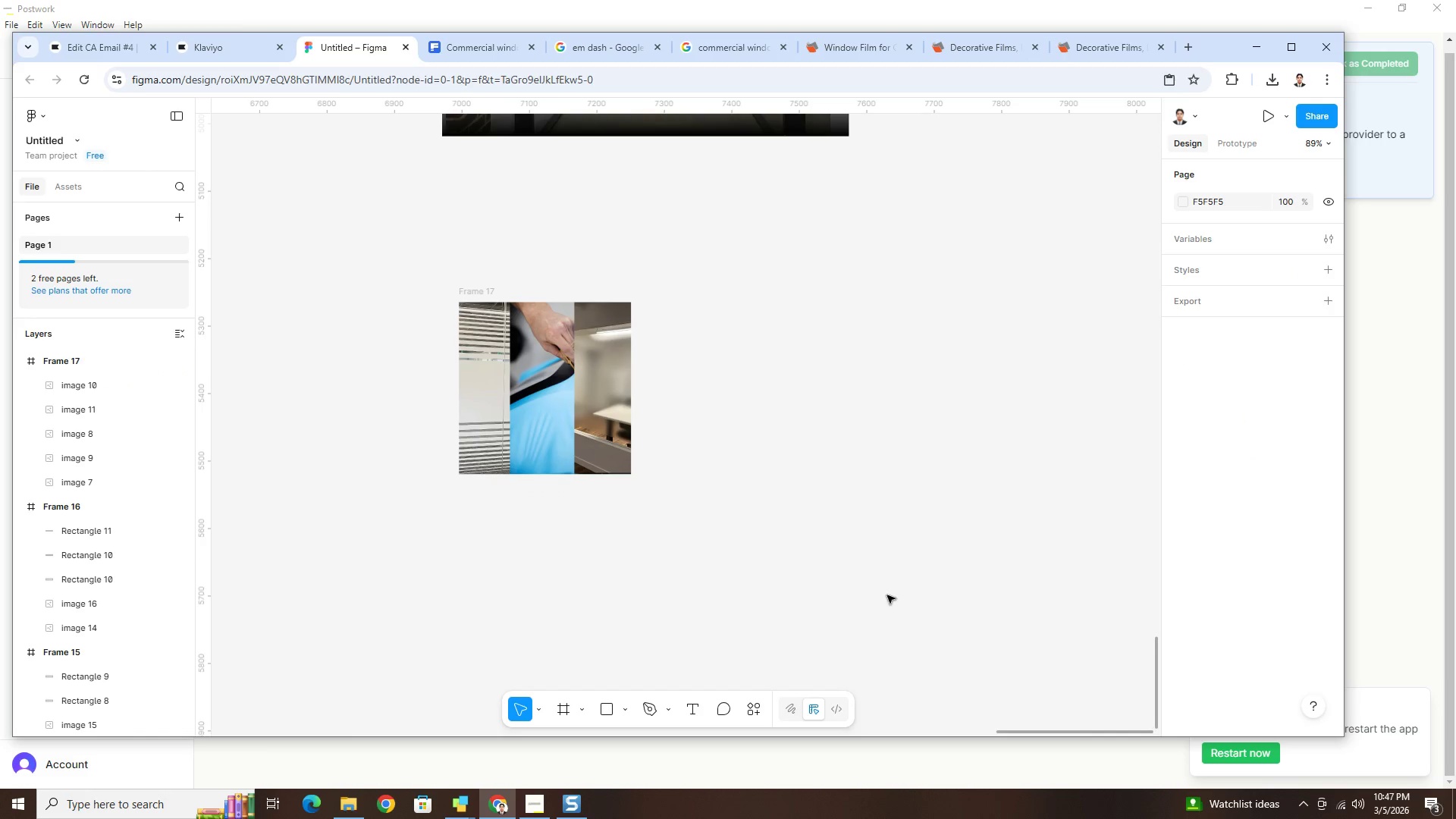 
key(Alt+AltLeft)
 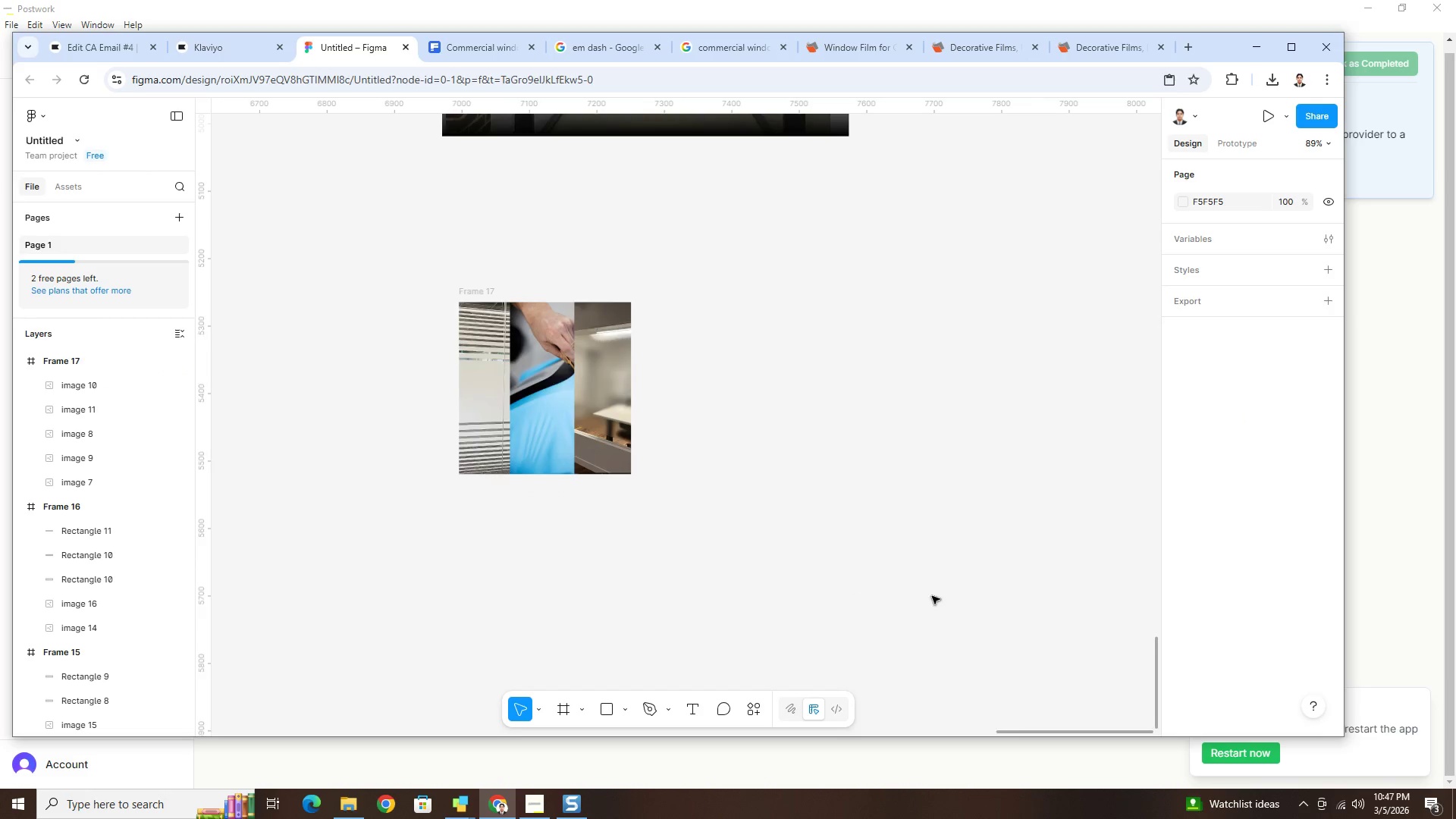 
key(Alt+Tab)